 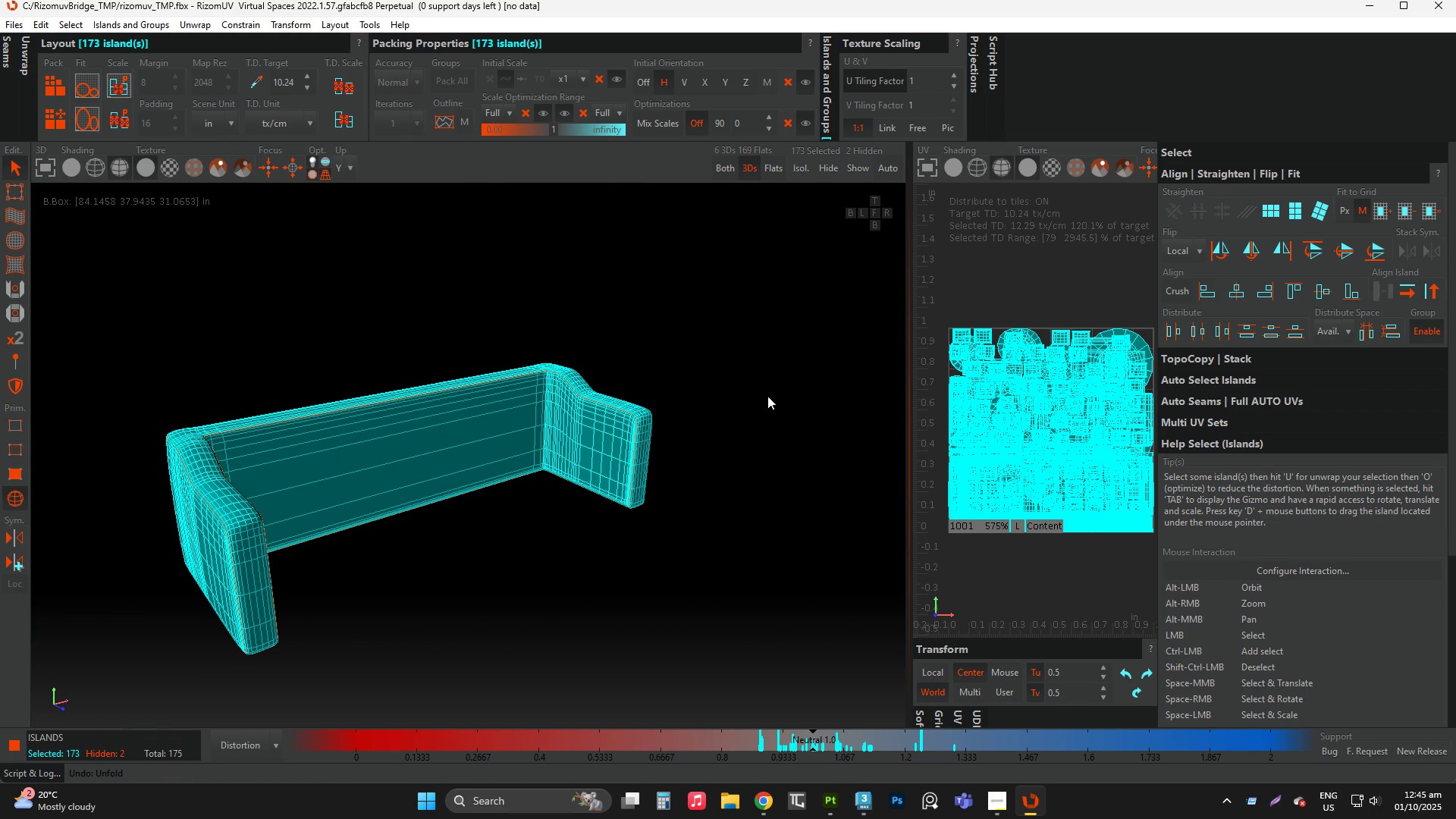 
key(I)
 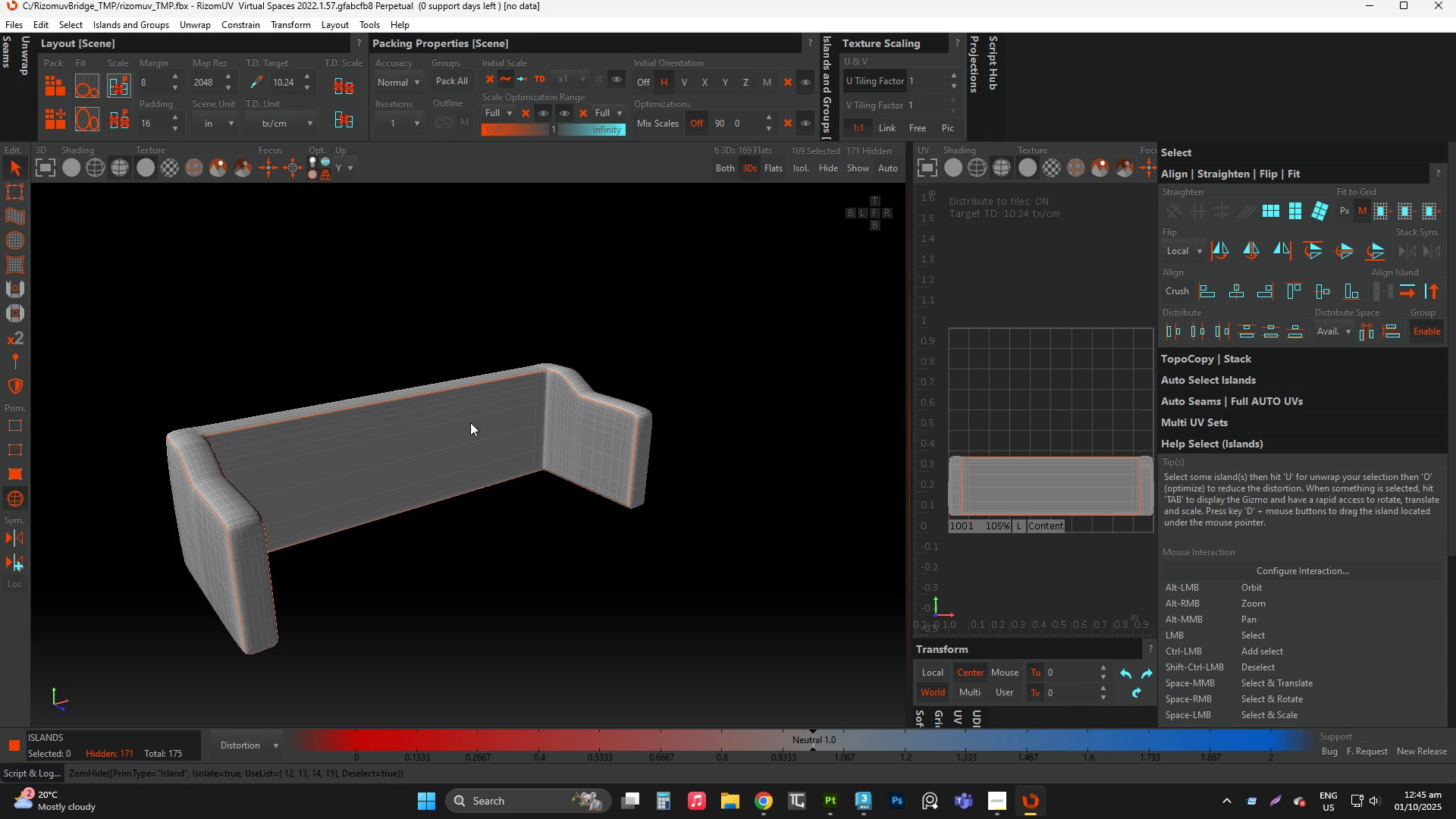 
key(F4)
 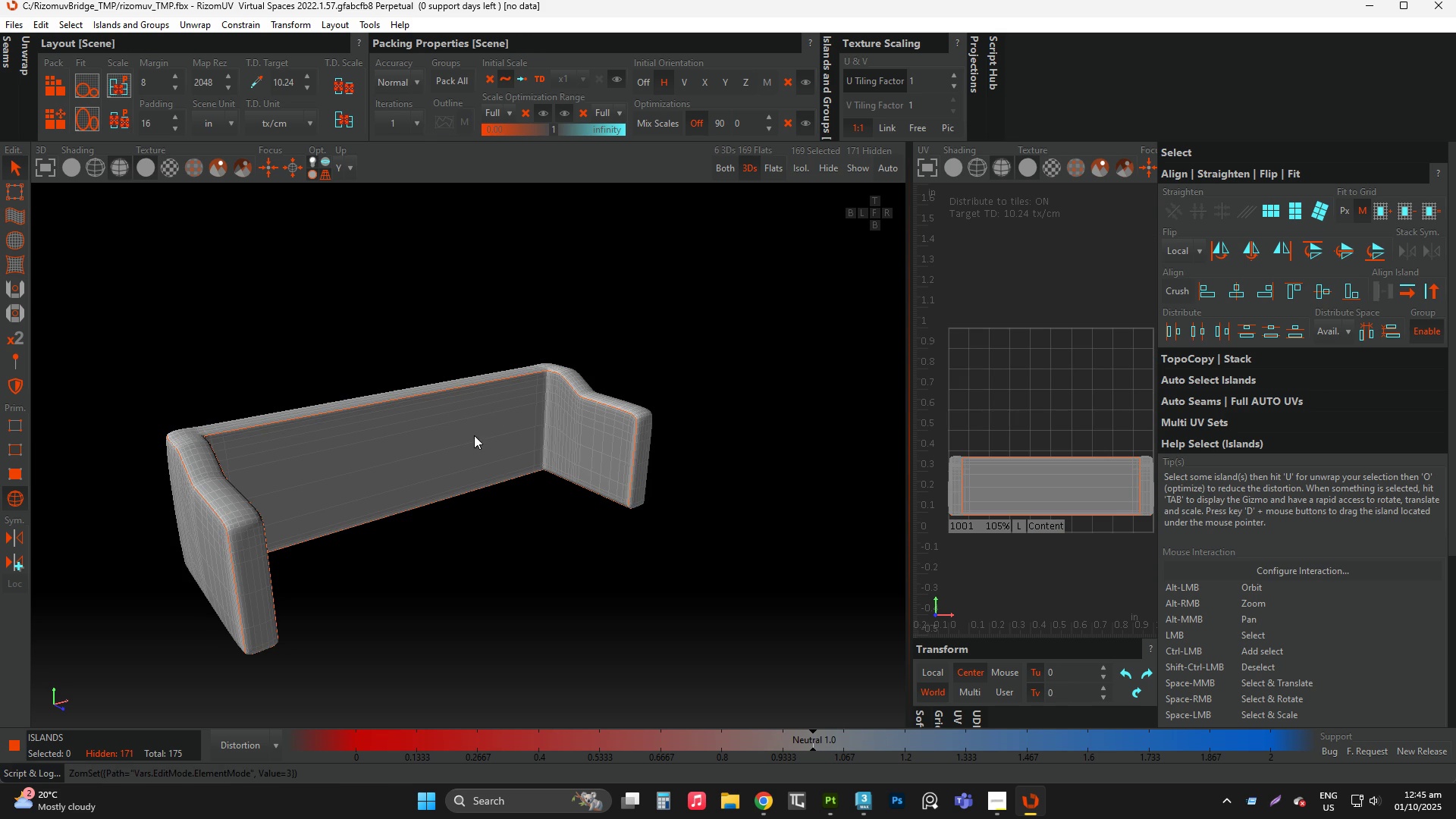 
key(Control+ControlLeft)
 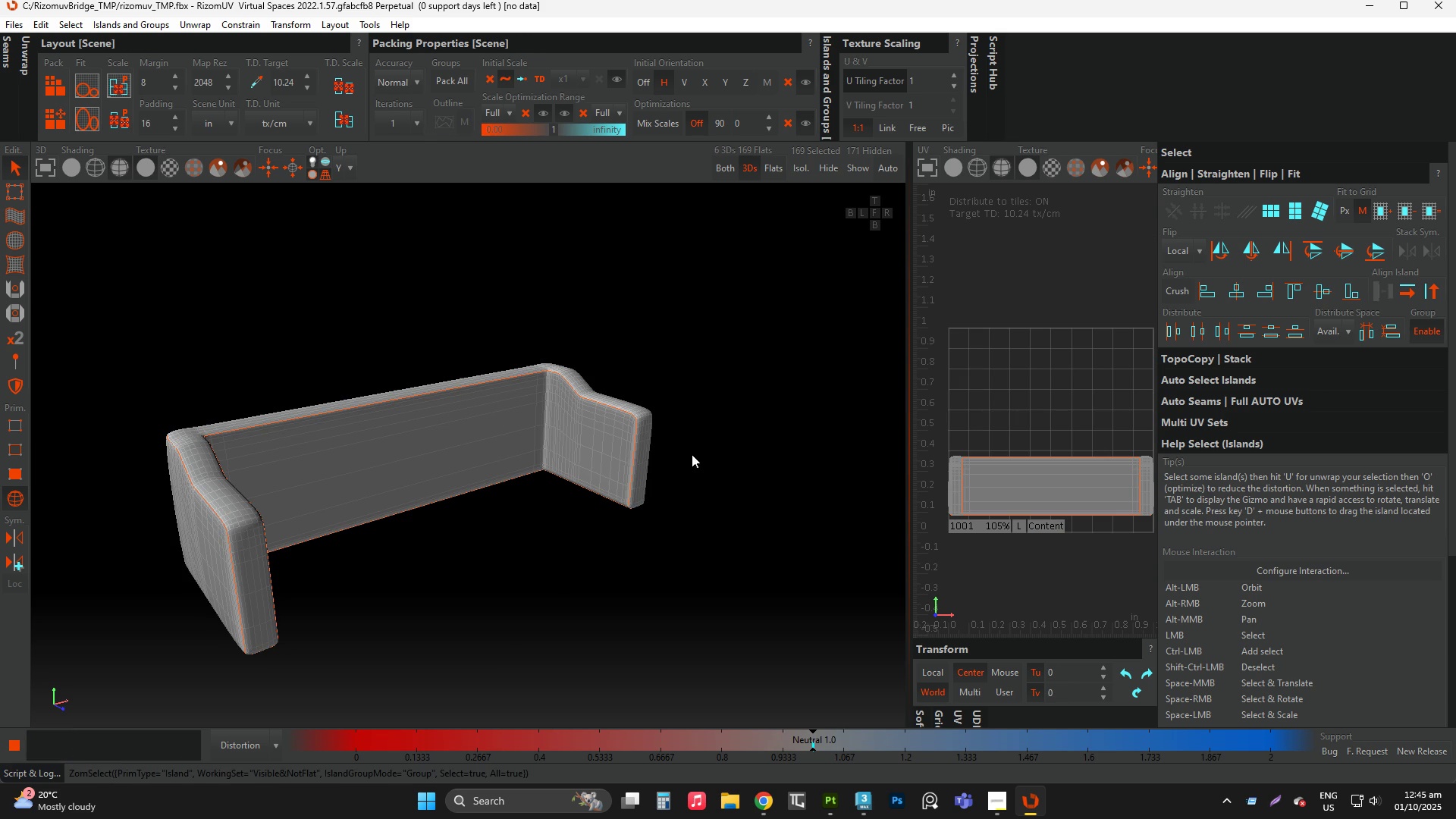 
key(Control+A)
 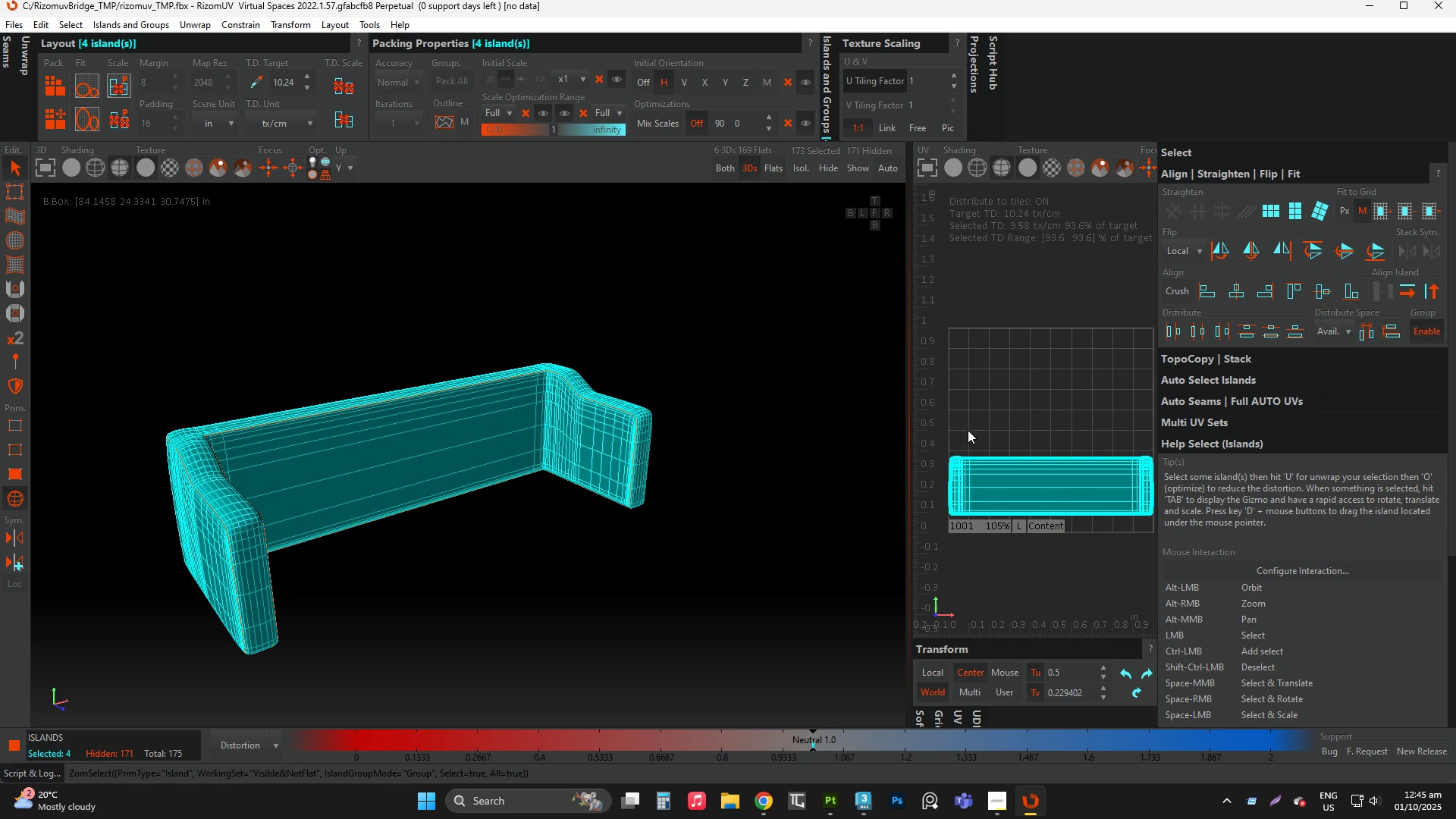 
type(up)
 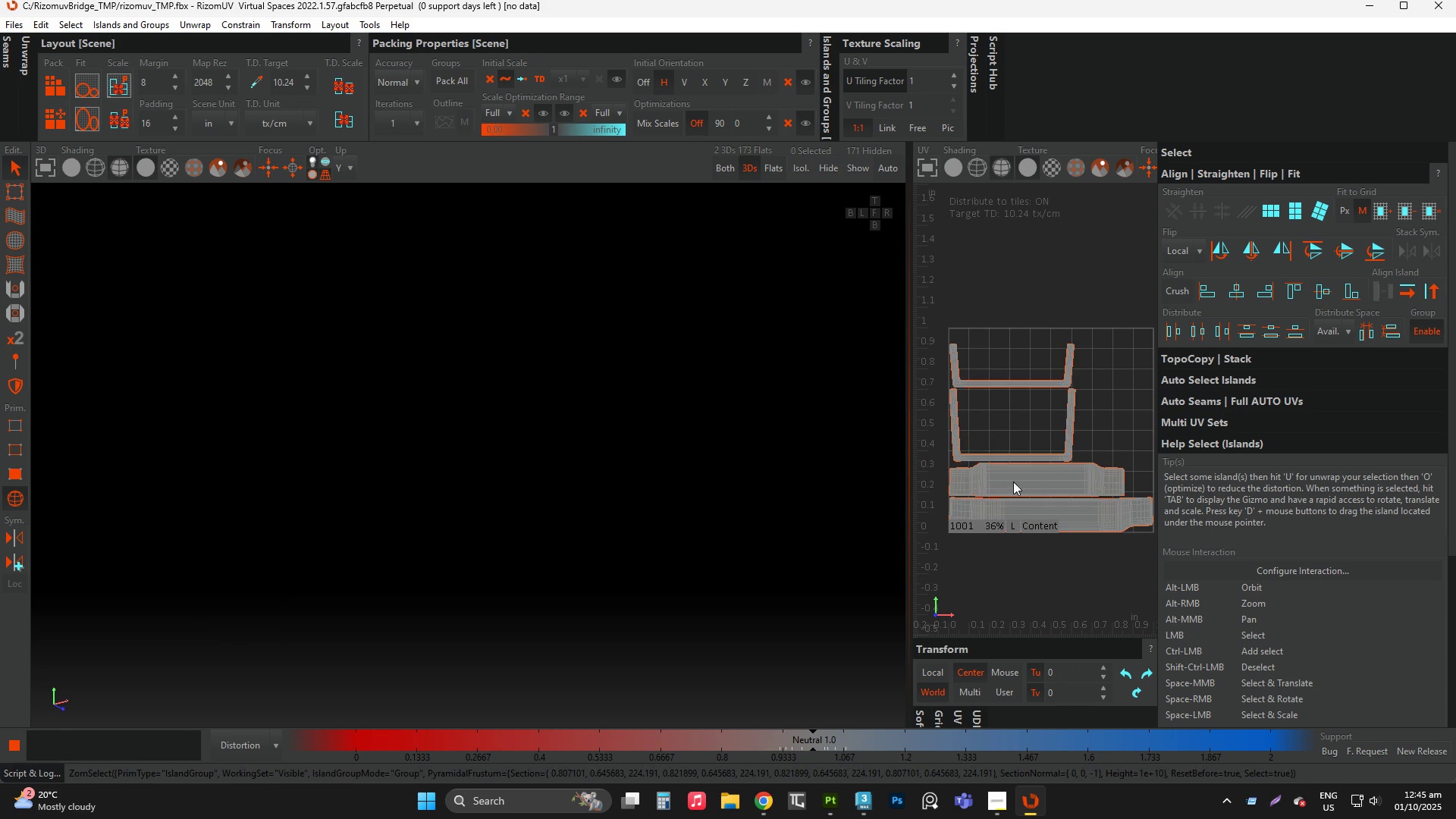 
scroll: coordinate [1028, 475], scroll_direction: down, amount: 1.0
 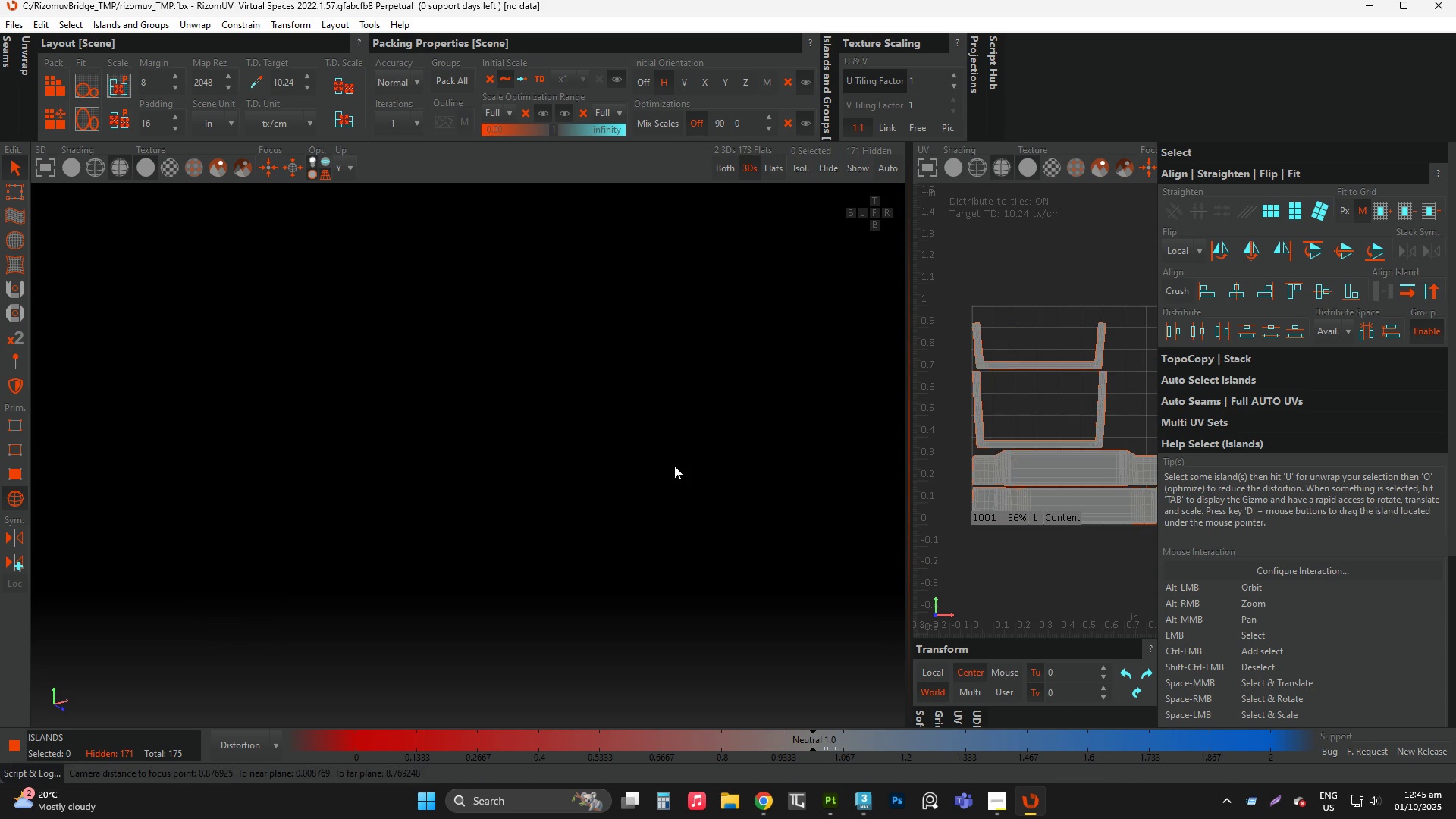 
left_click([674, 466])
 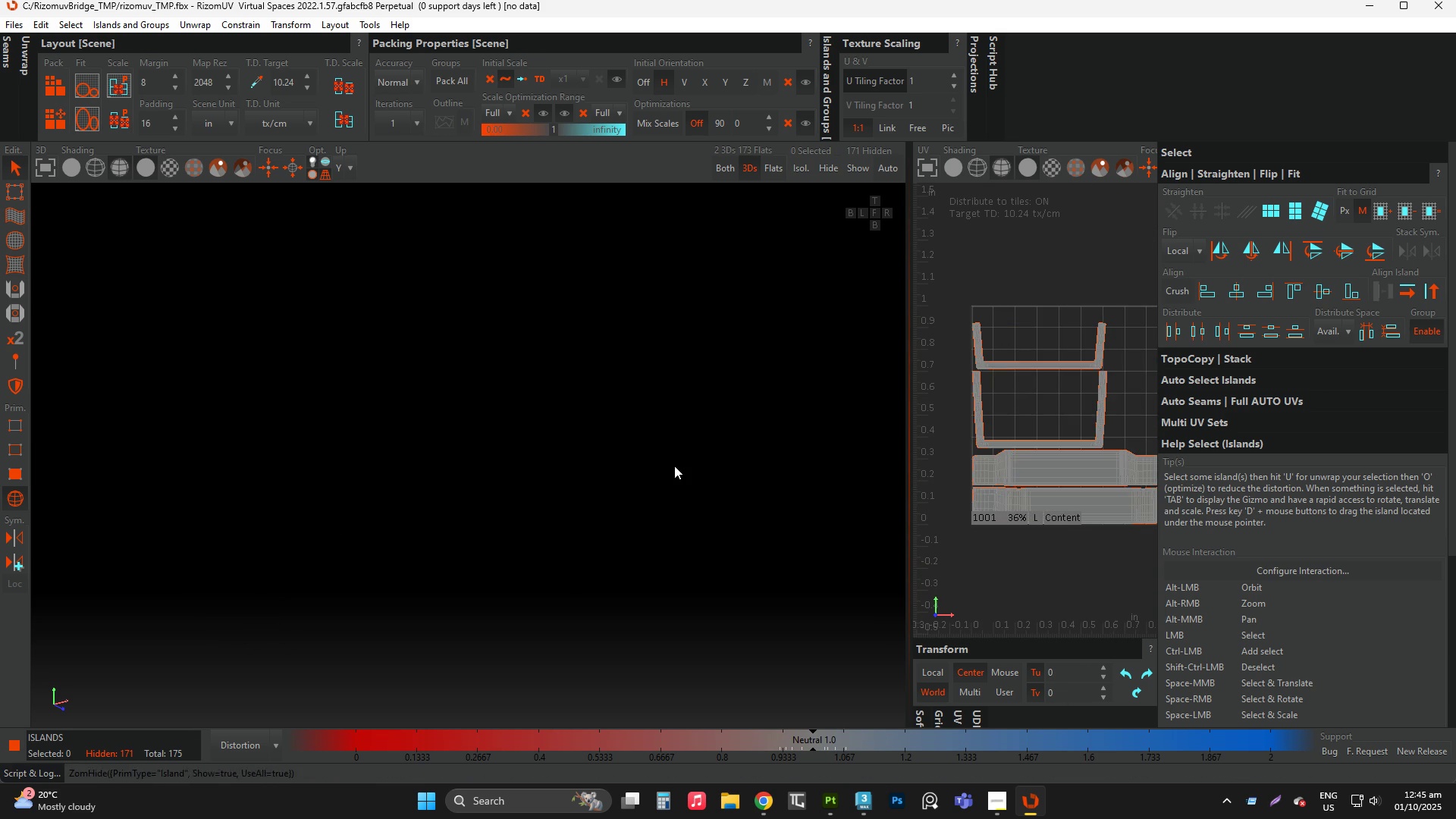 
type(yf[F4])
 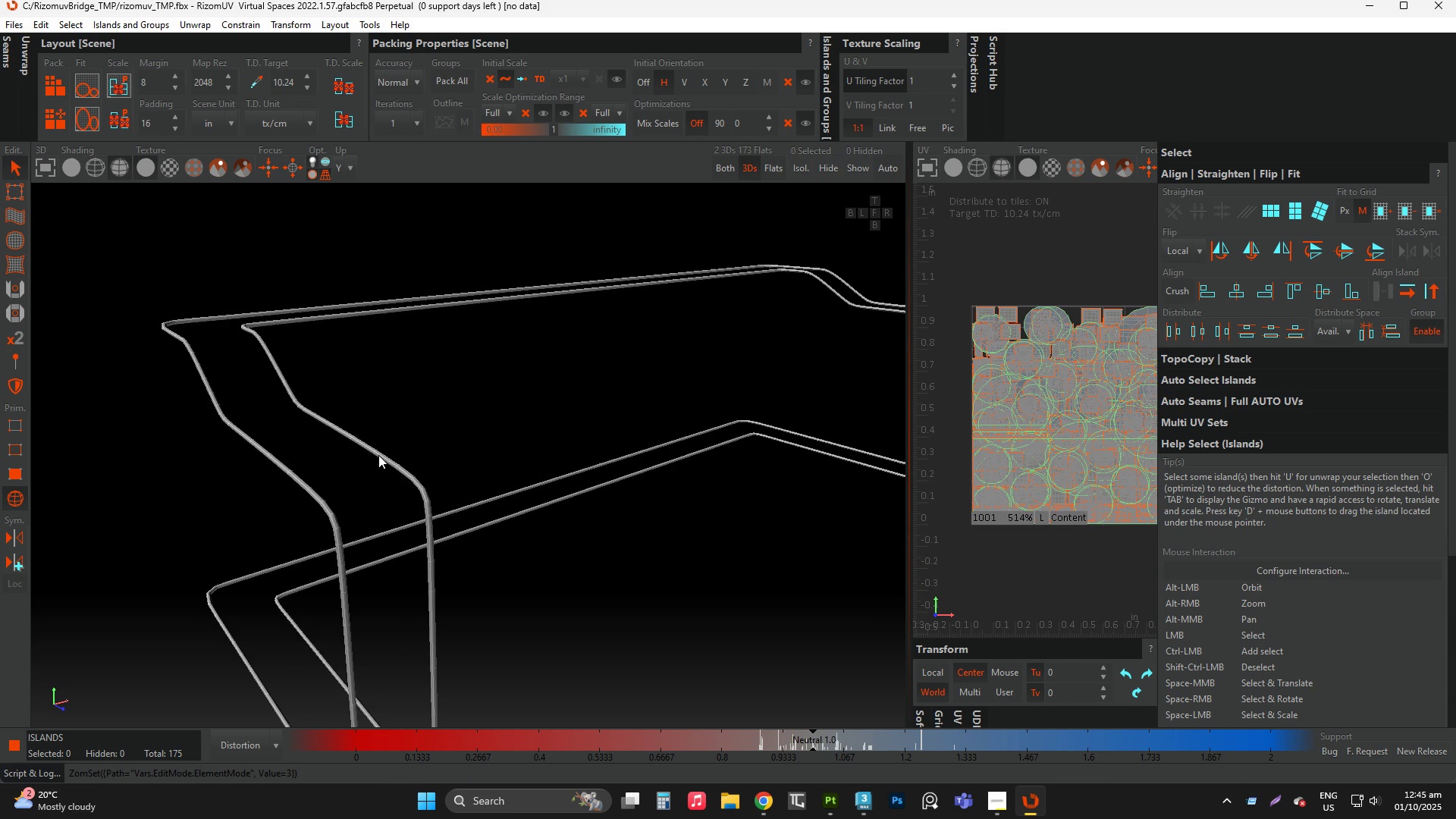 
scroll: coordinate [318, 499], scroll_direction: up, amount: 3.0
 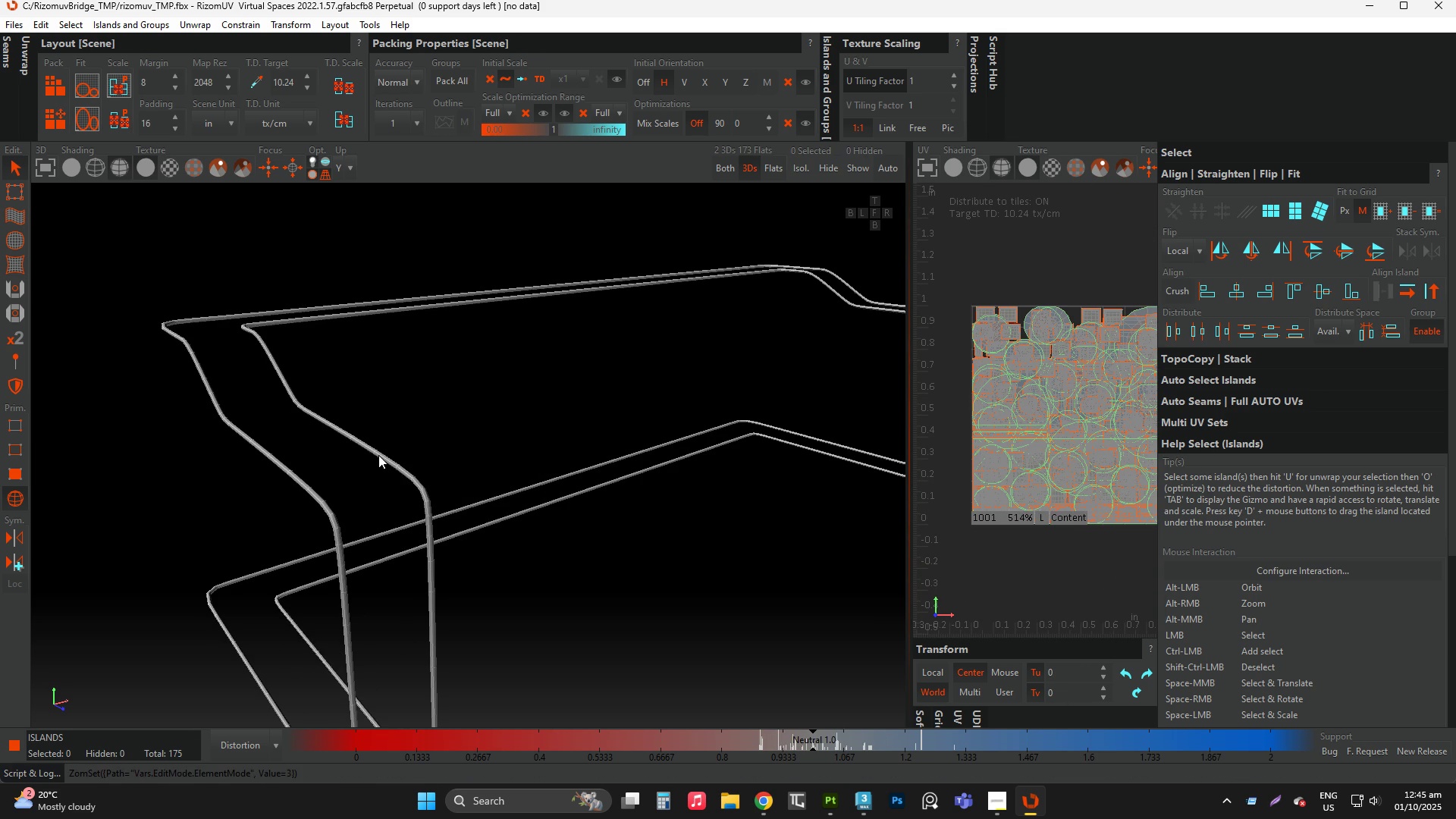 
left_click([378, 455])